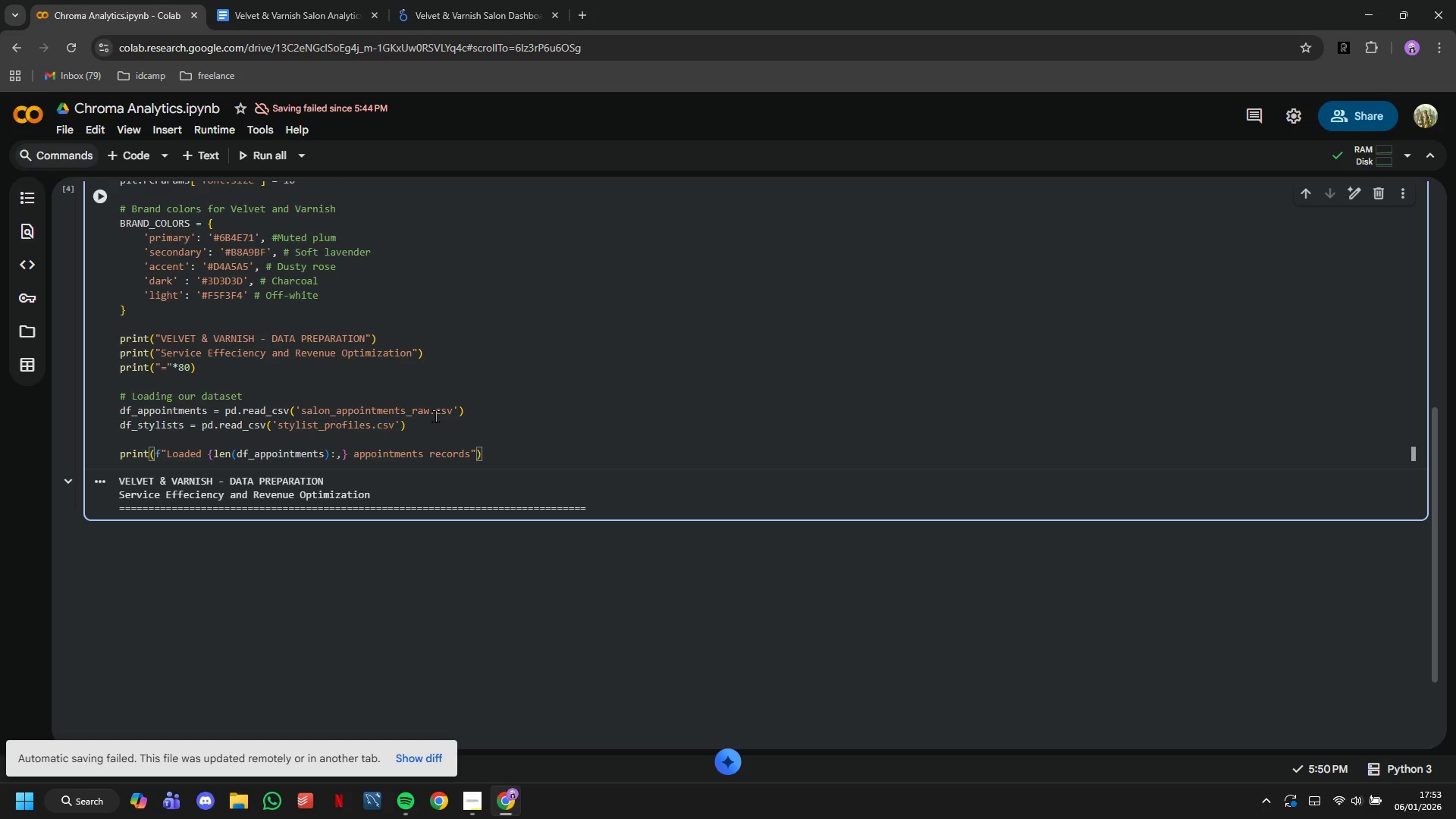 
key(Enter)
 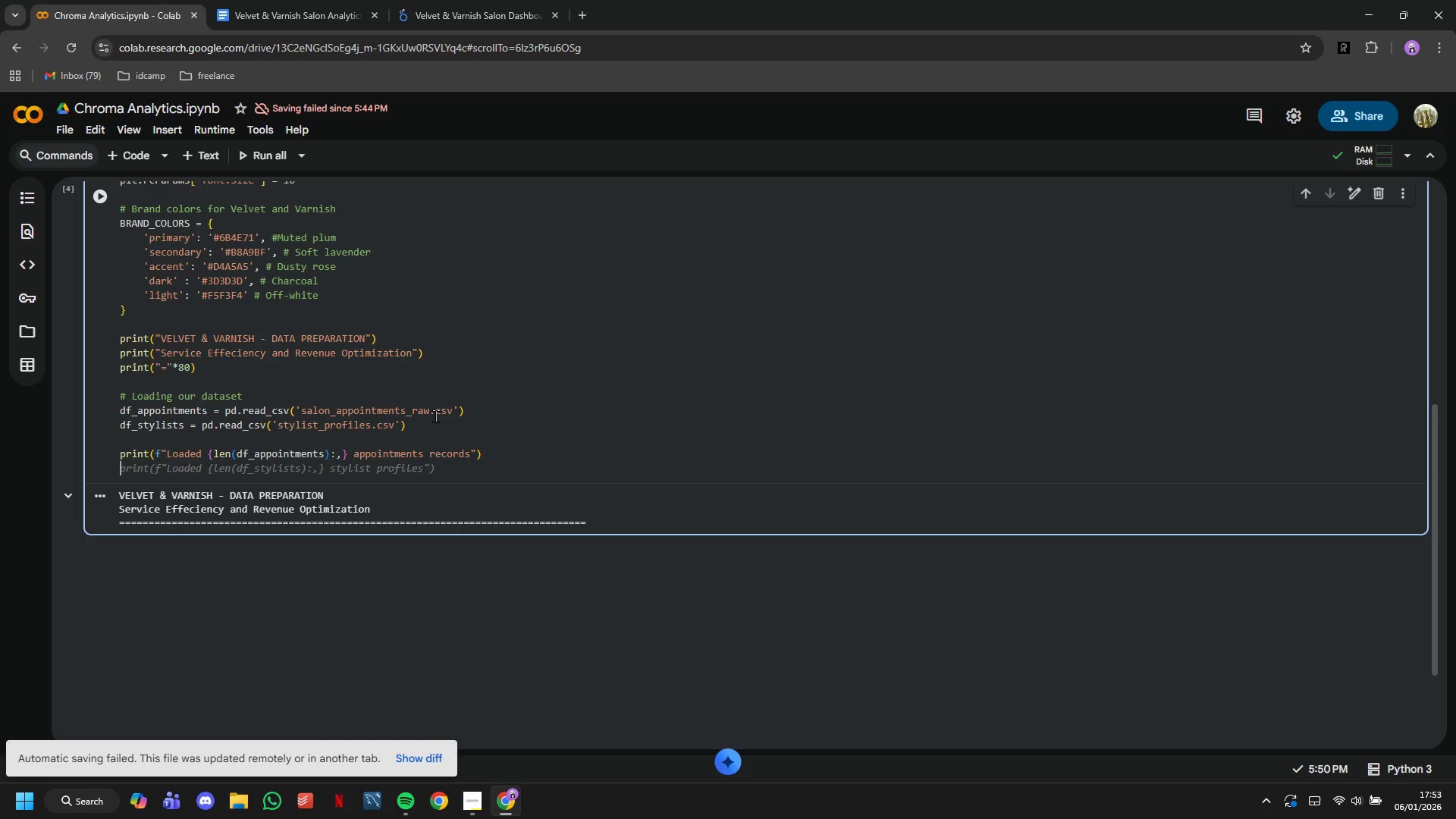 
key(Tab)
 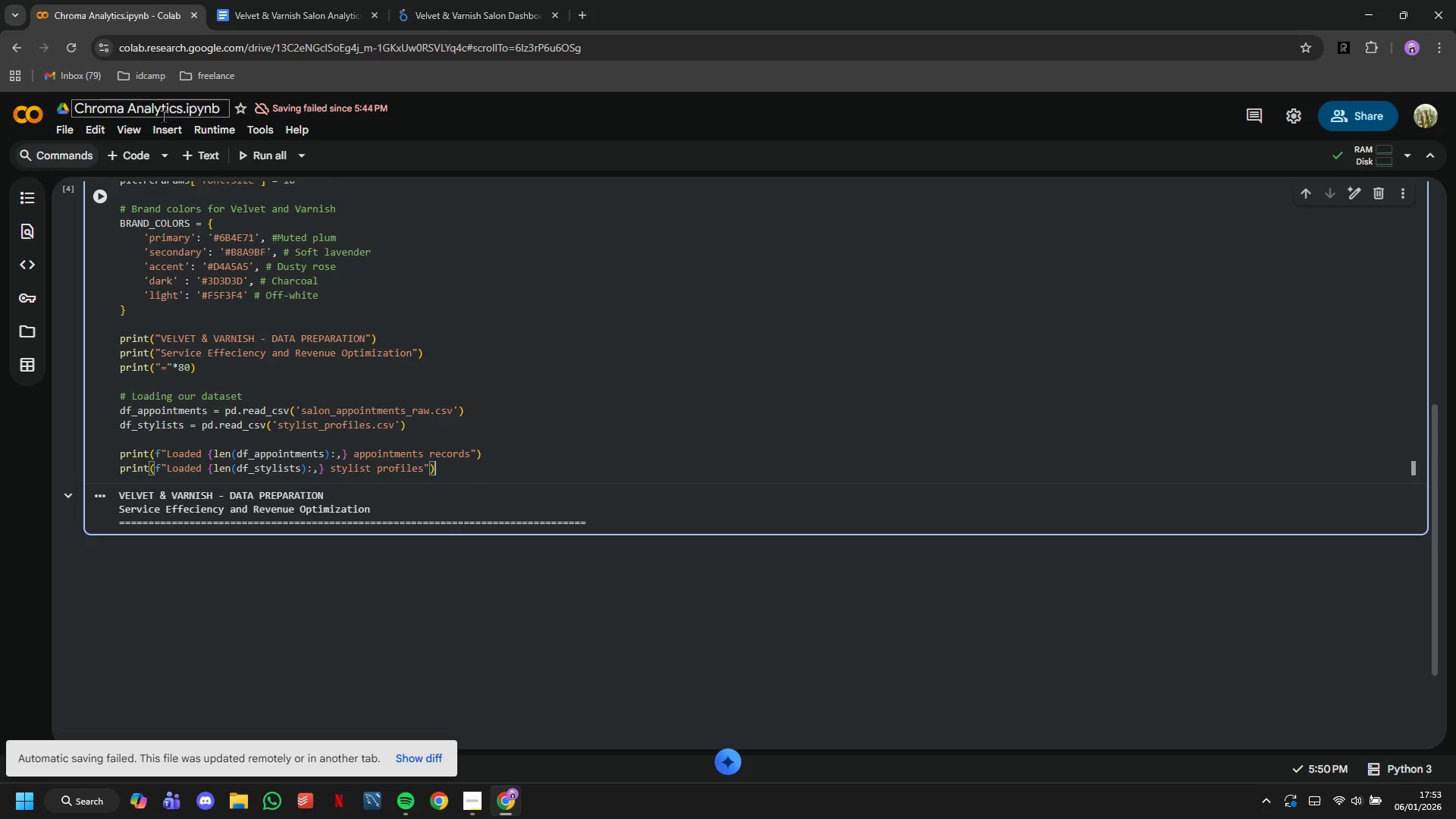 
left_click([98, 206])
 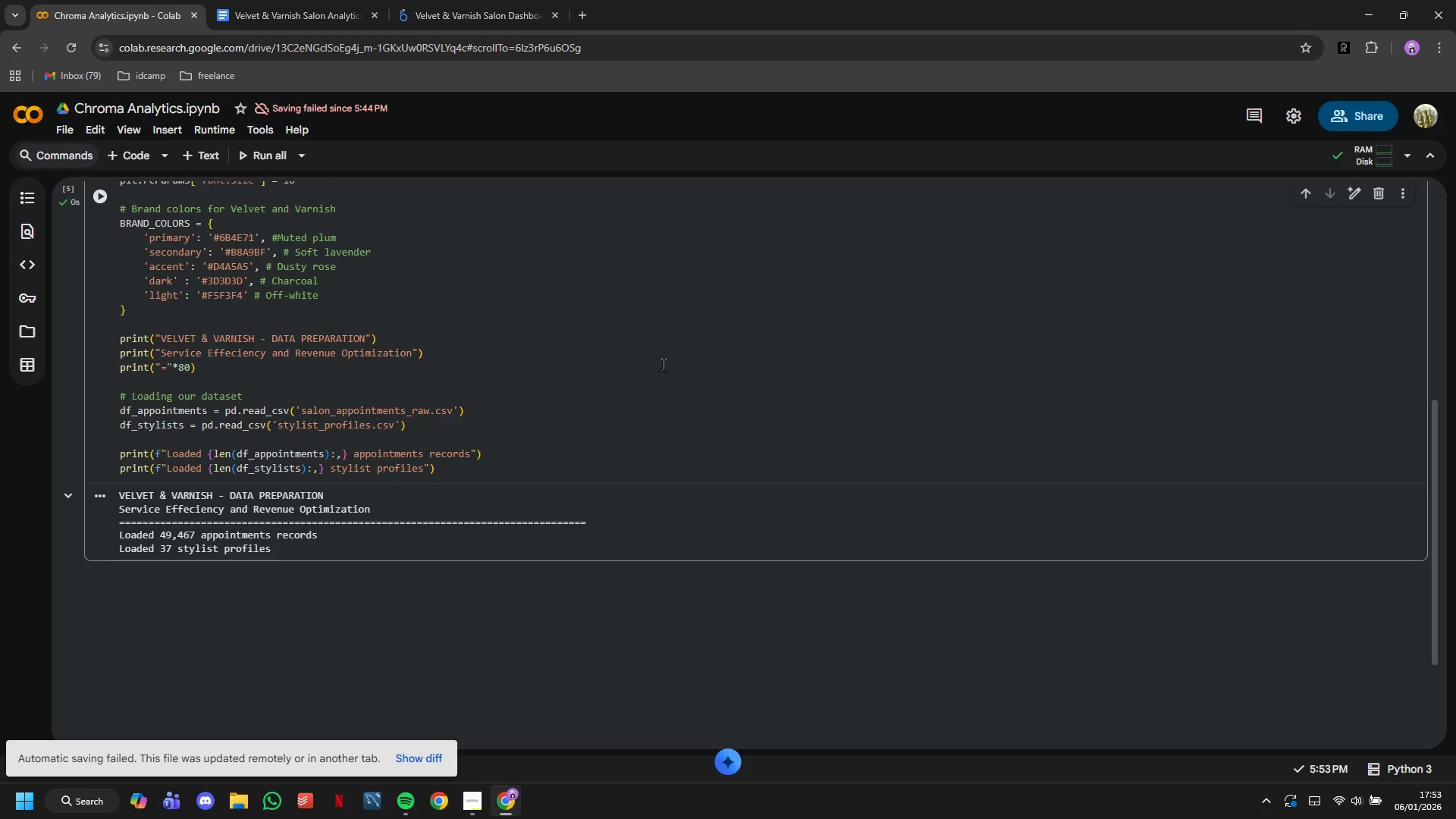 
wait(6.97)
 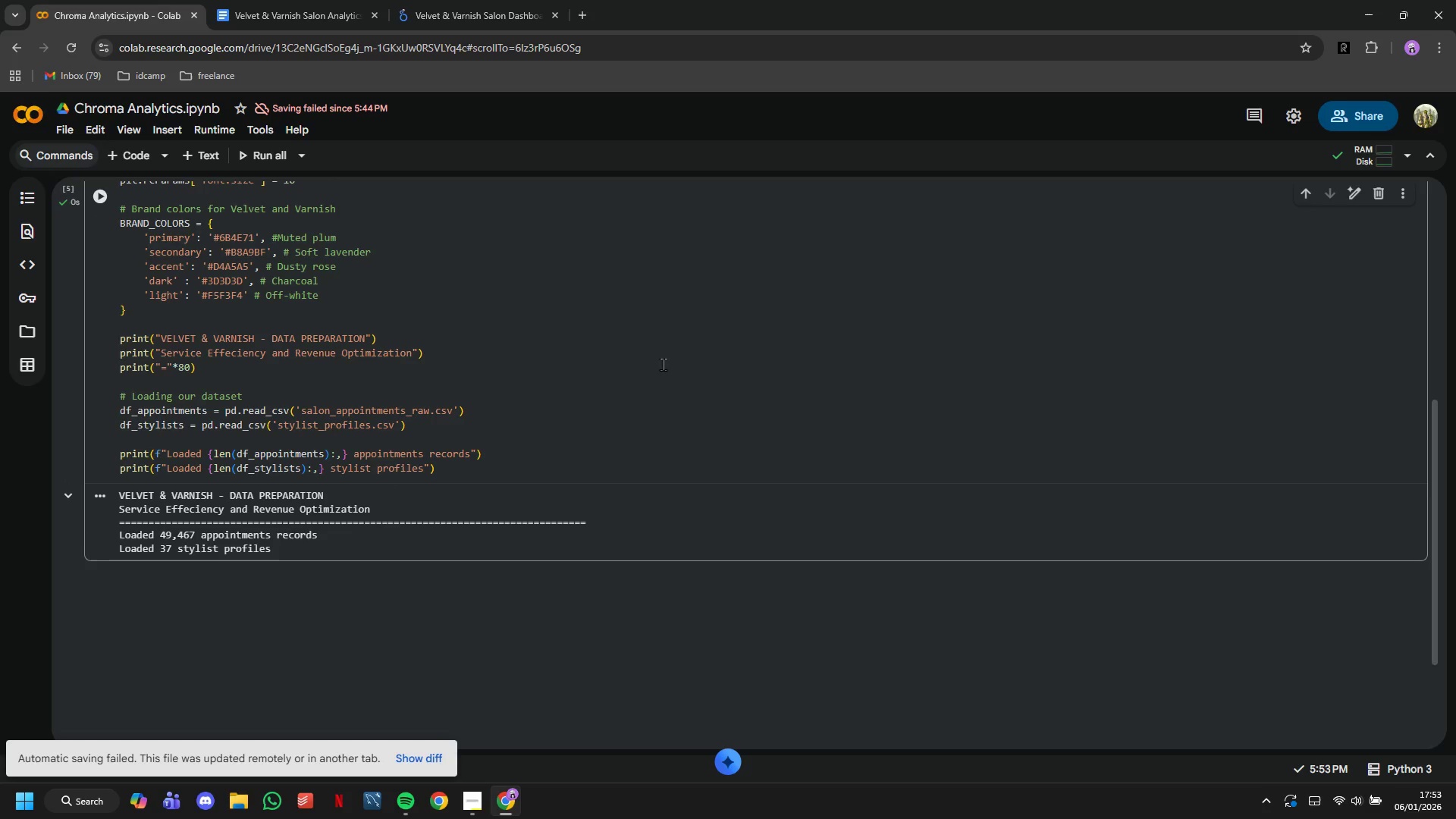 
left_click([588, 471])
 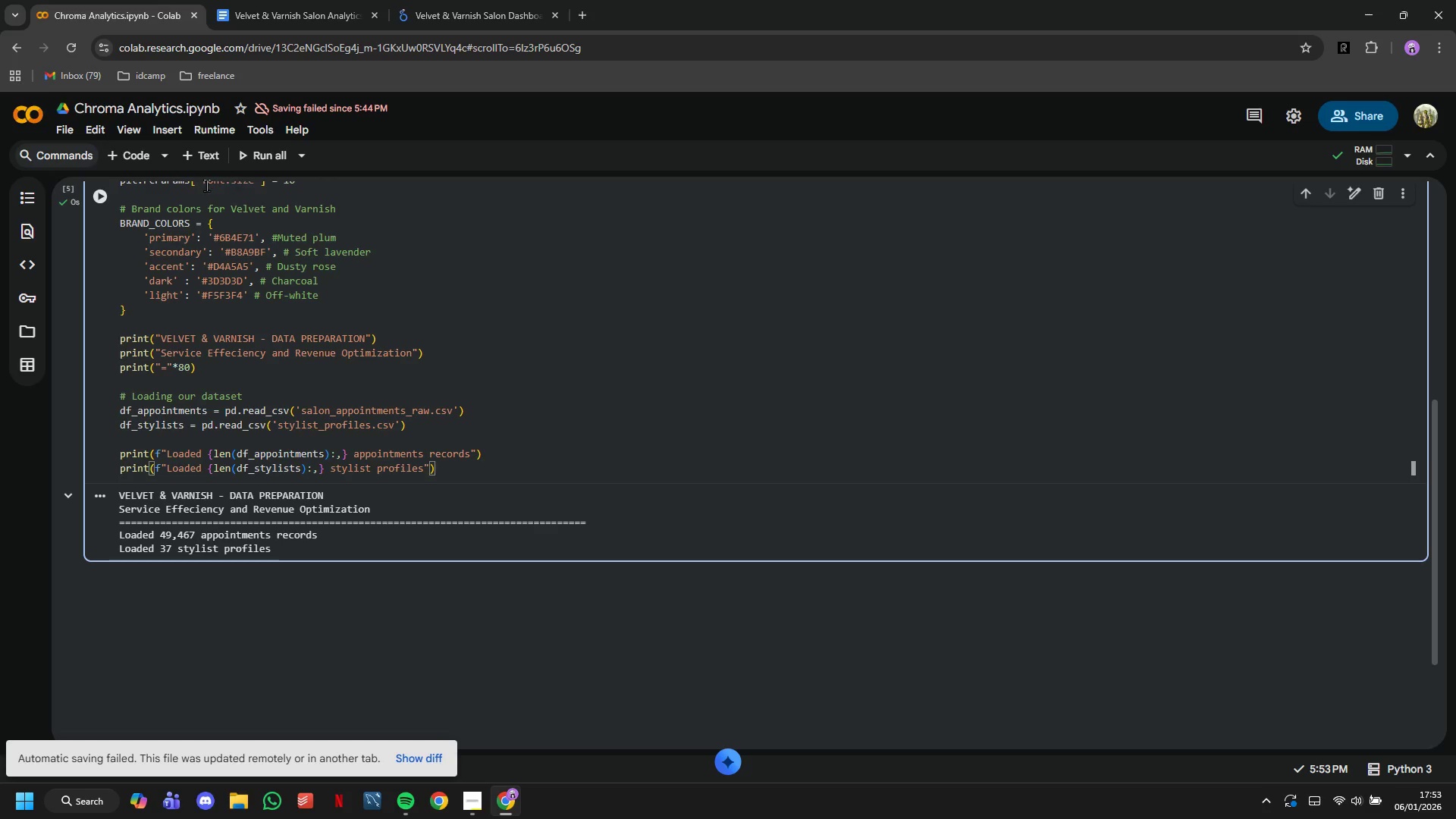 
left_click([138, 147])
 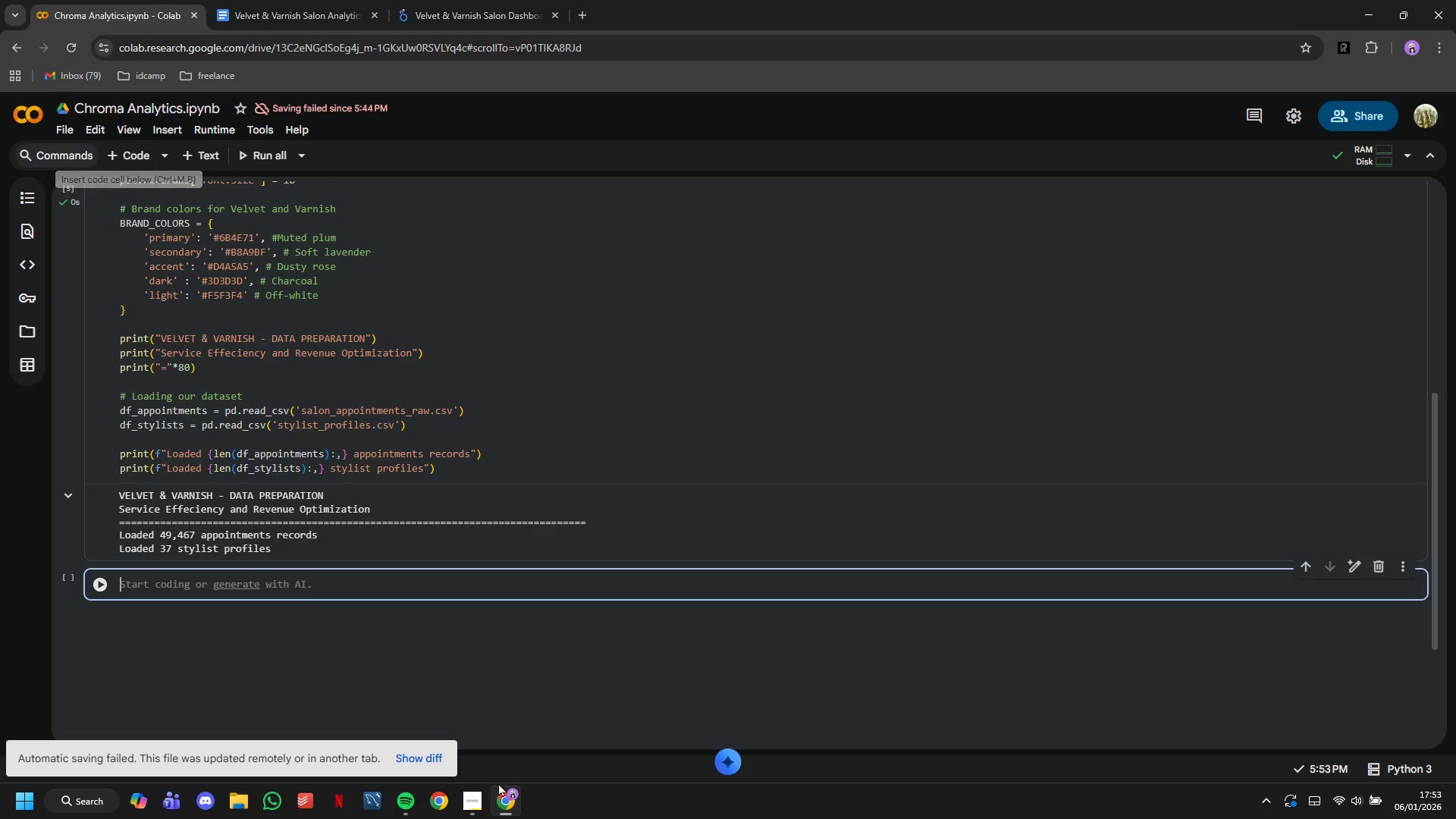 
left_click([472, 789])